 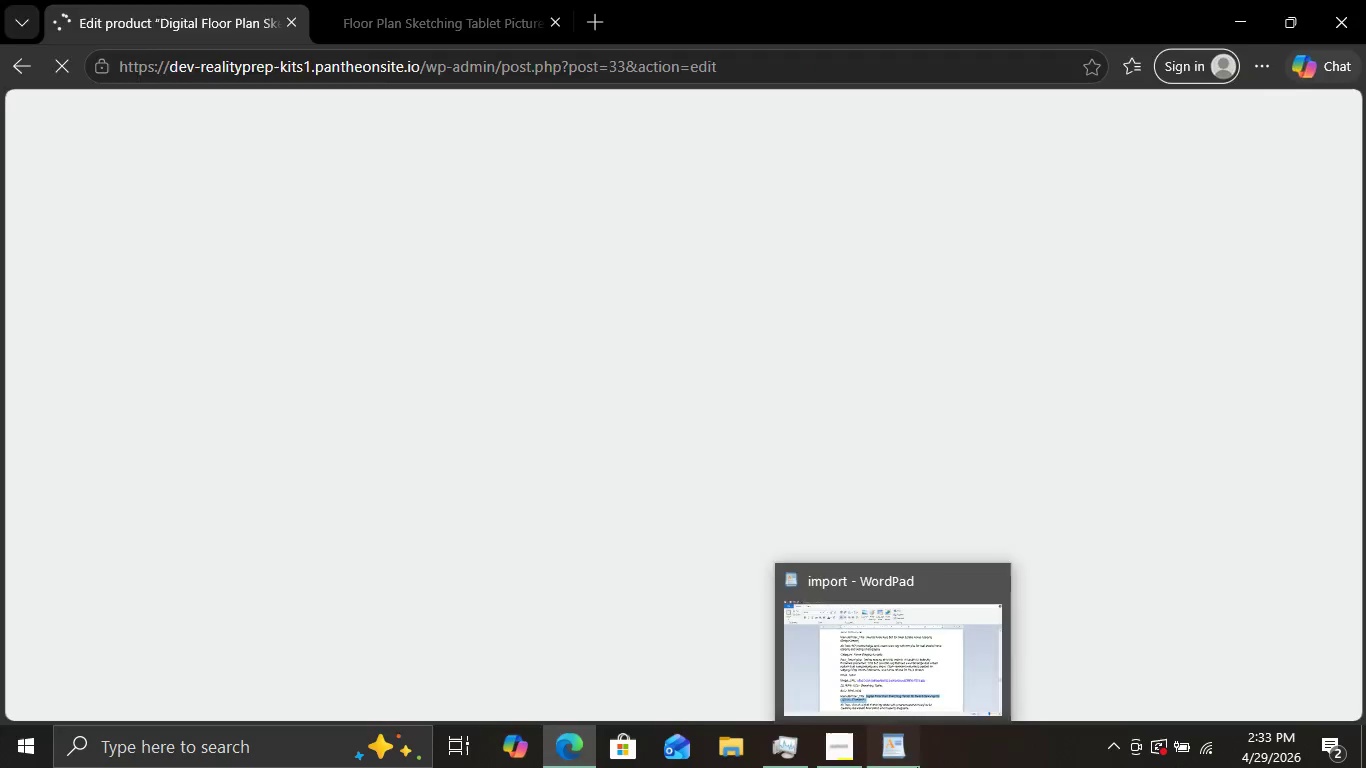 
left_click([917, 767])
 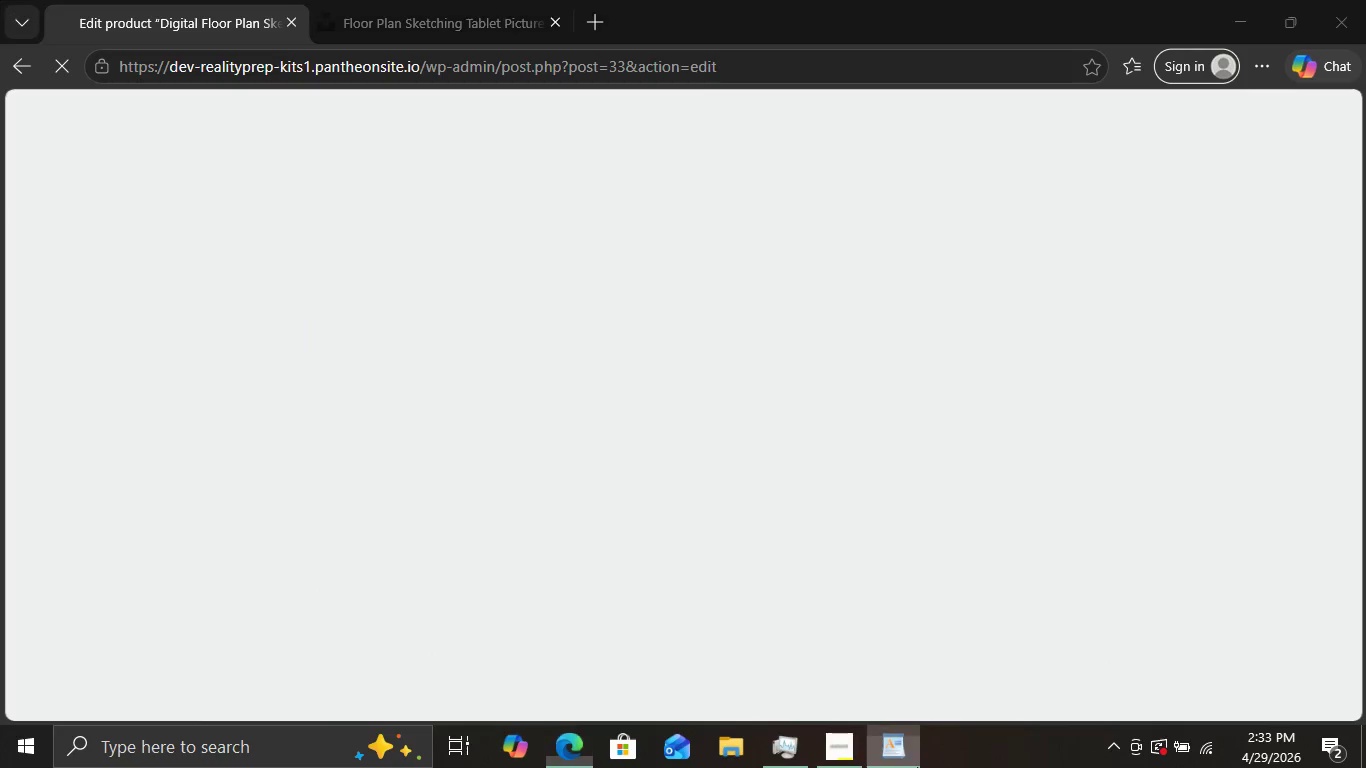 
left_click([917, 767])
 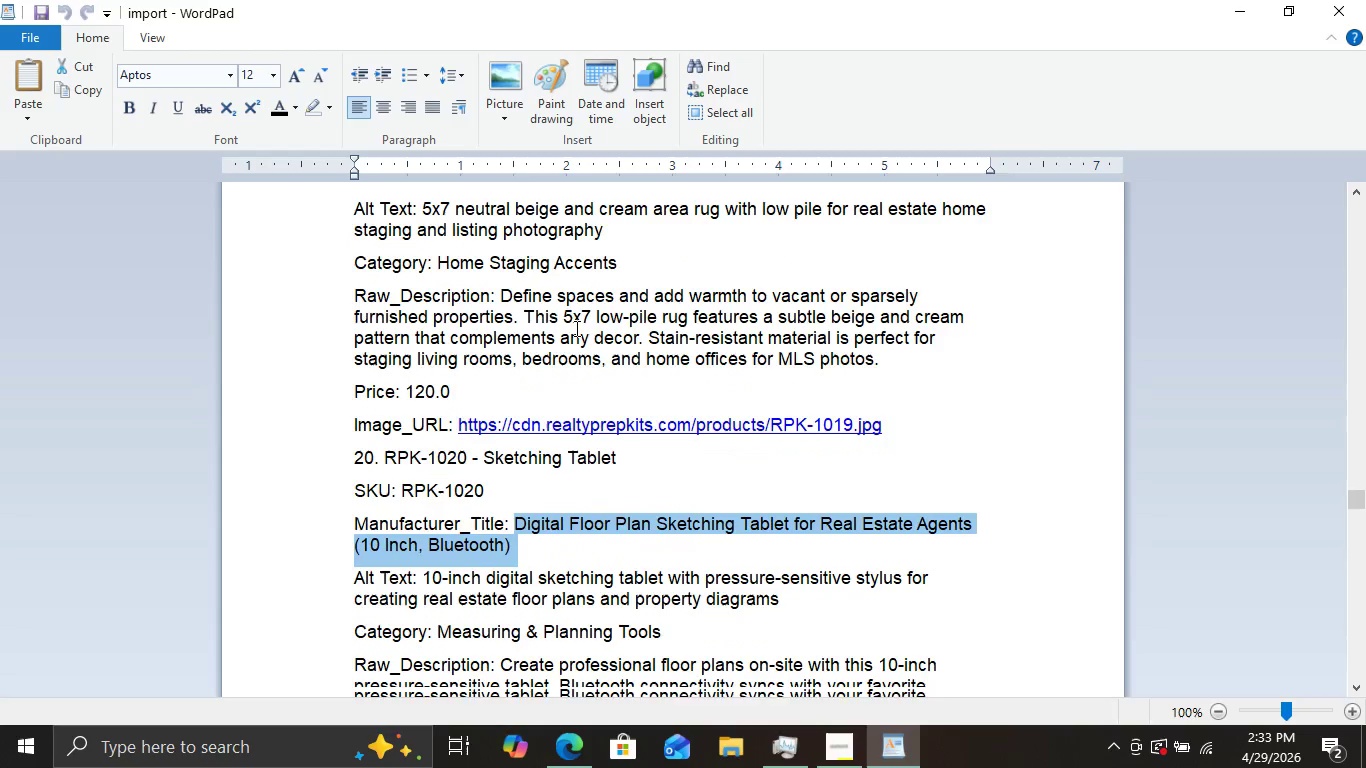 
scroll: coordinate [575, 328], scroll_direction: none, amount: 0.0
 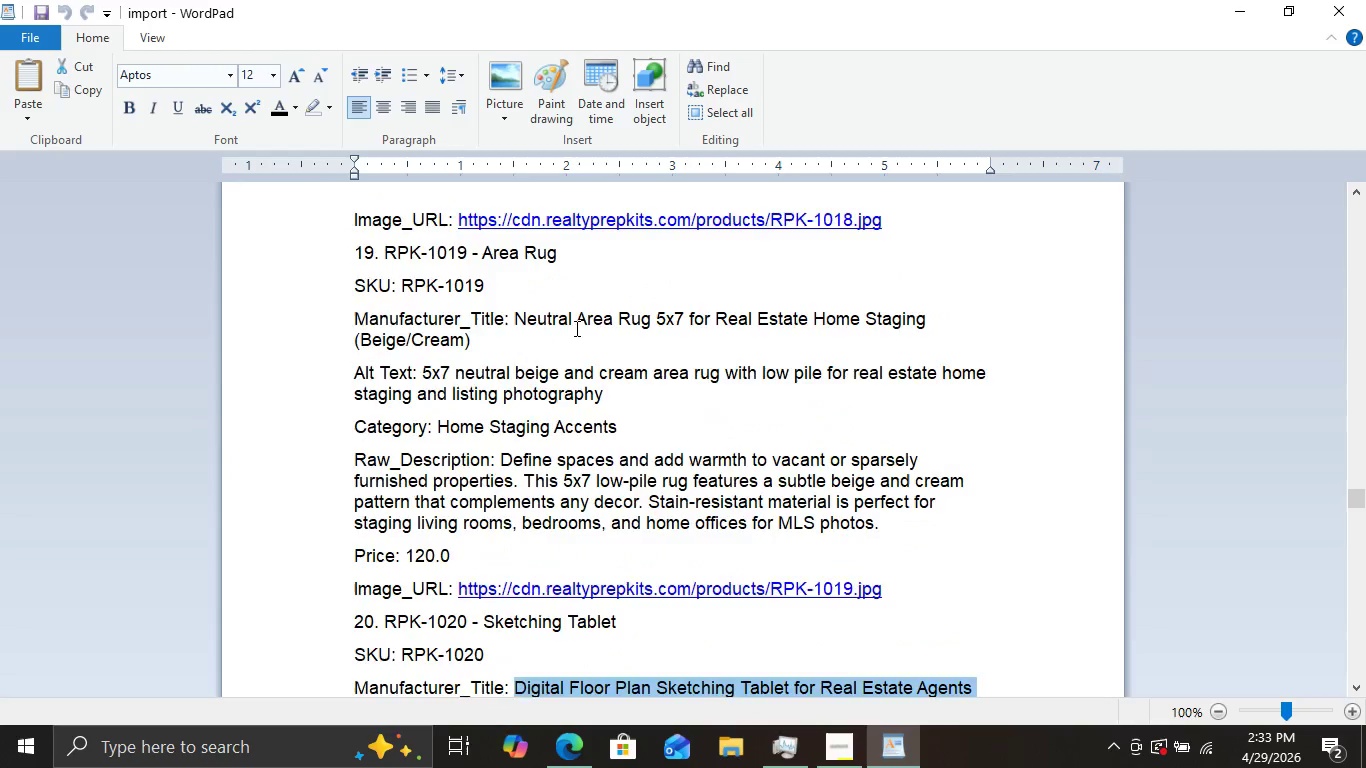 
scroll: coordinate [575, 328], scroll_direction: up, amount: 21.0
 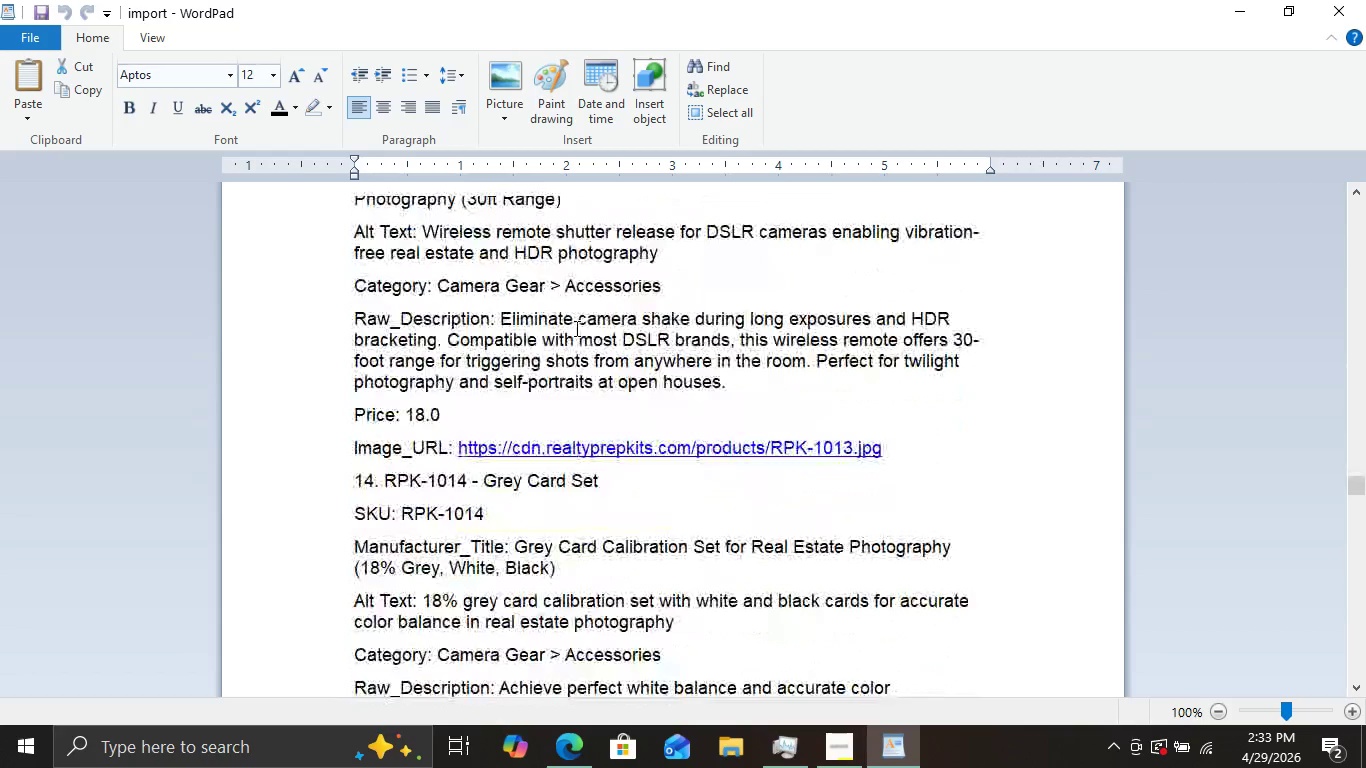 
scroll: coordinate [575, 328], scroll_direction: none, amount: 0.0
 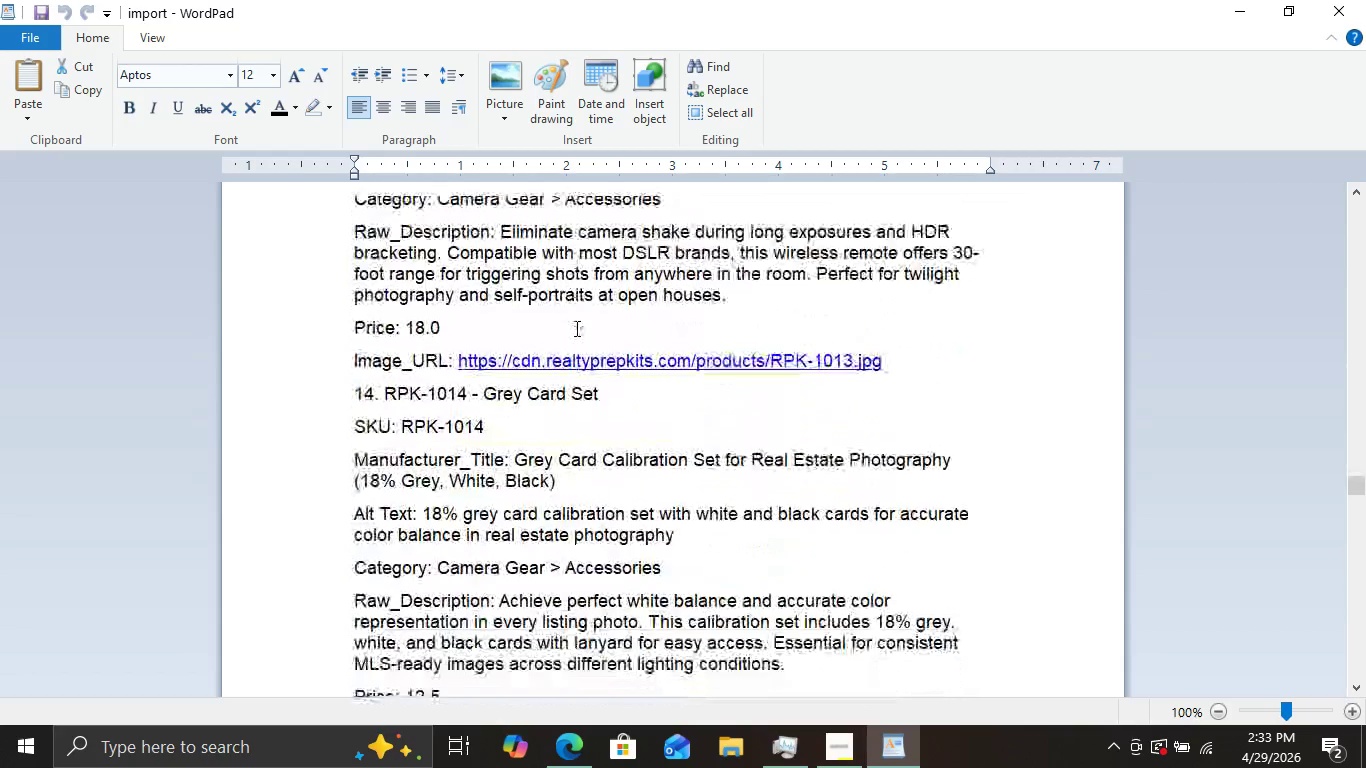 
scroll: coordinate [575, 328], scroll_direction: down, amount: 2.0
 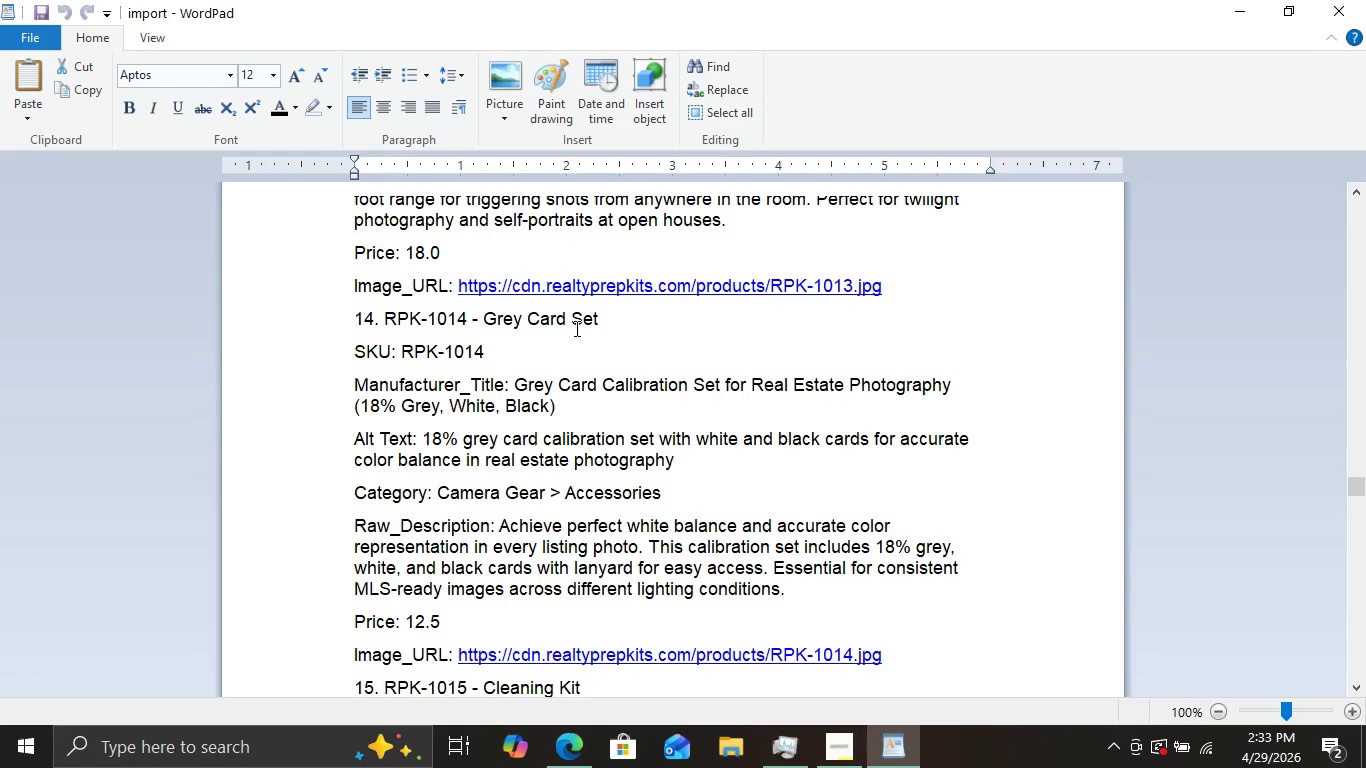 
scroll: coordinate [575, 328], scroll_direction: up, amount: 39.0
 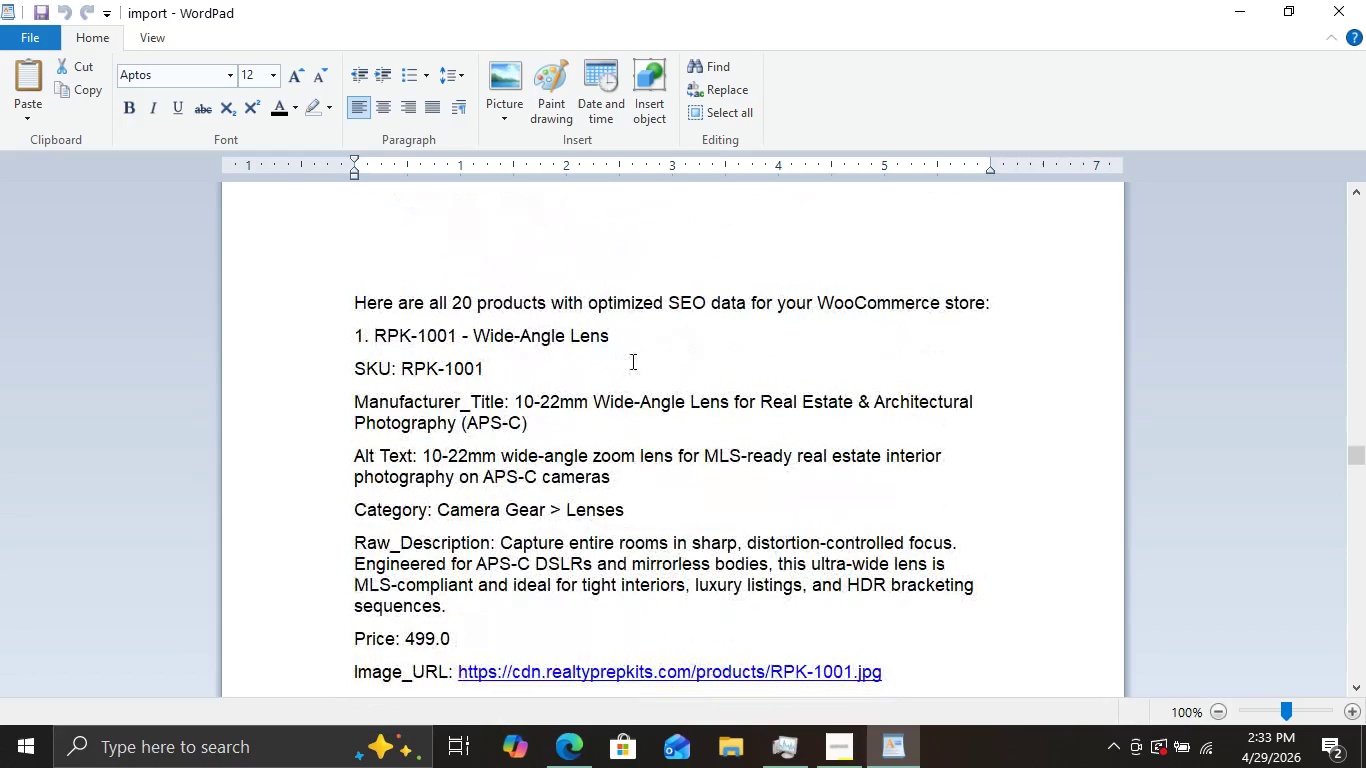 
left_click([658, 369])
 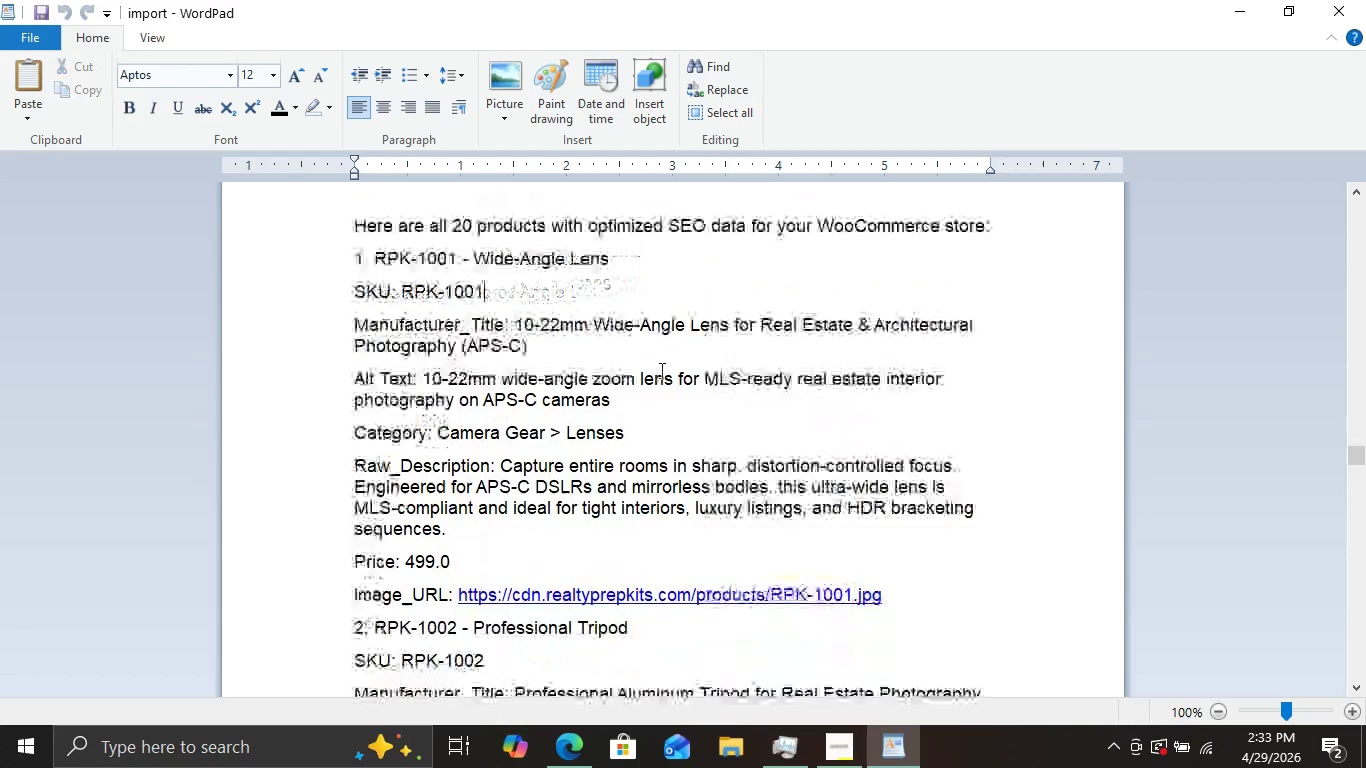 
scroll: coordinate [660, 370], scroll_direction: down, amount: 1.0
 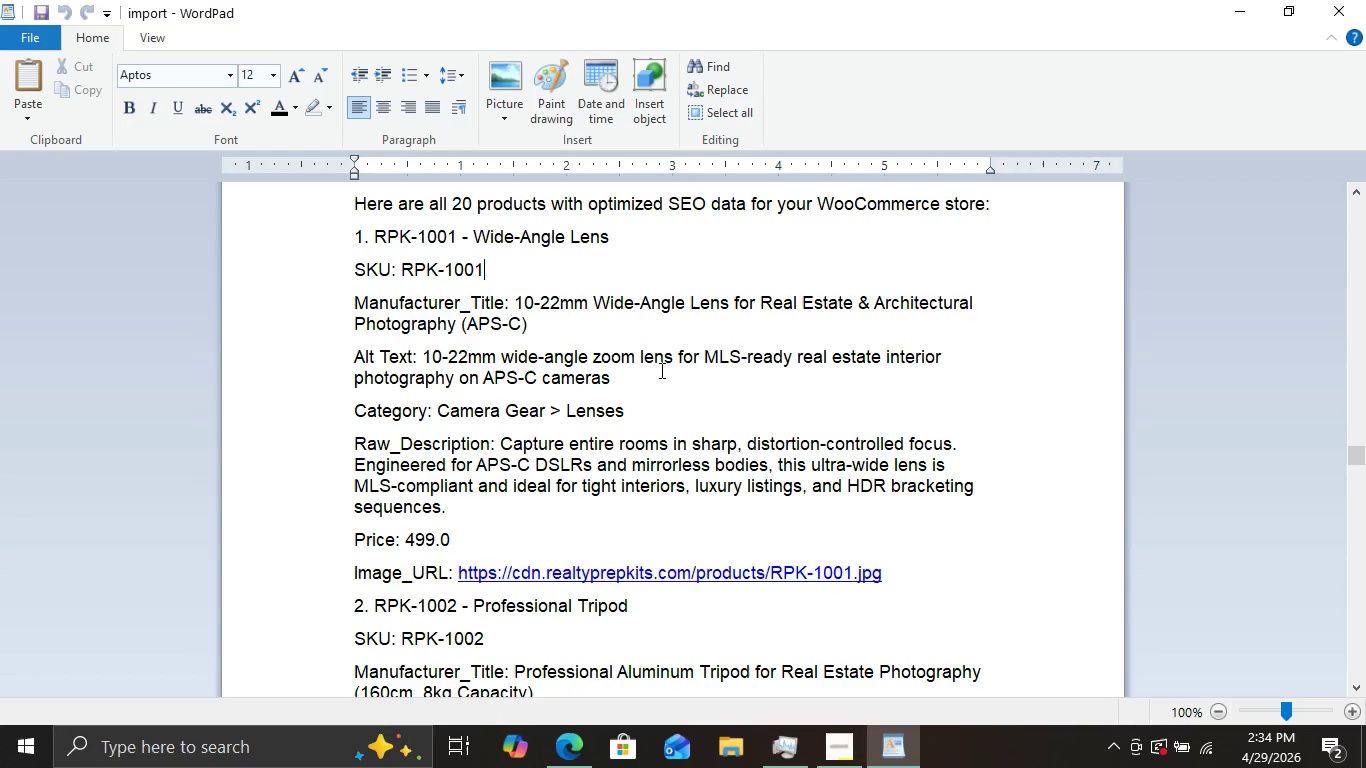 
wait(5.24)
 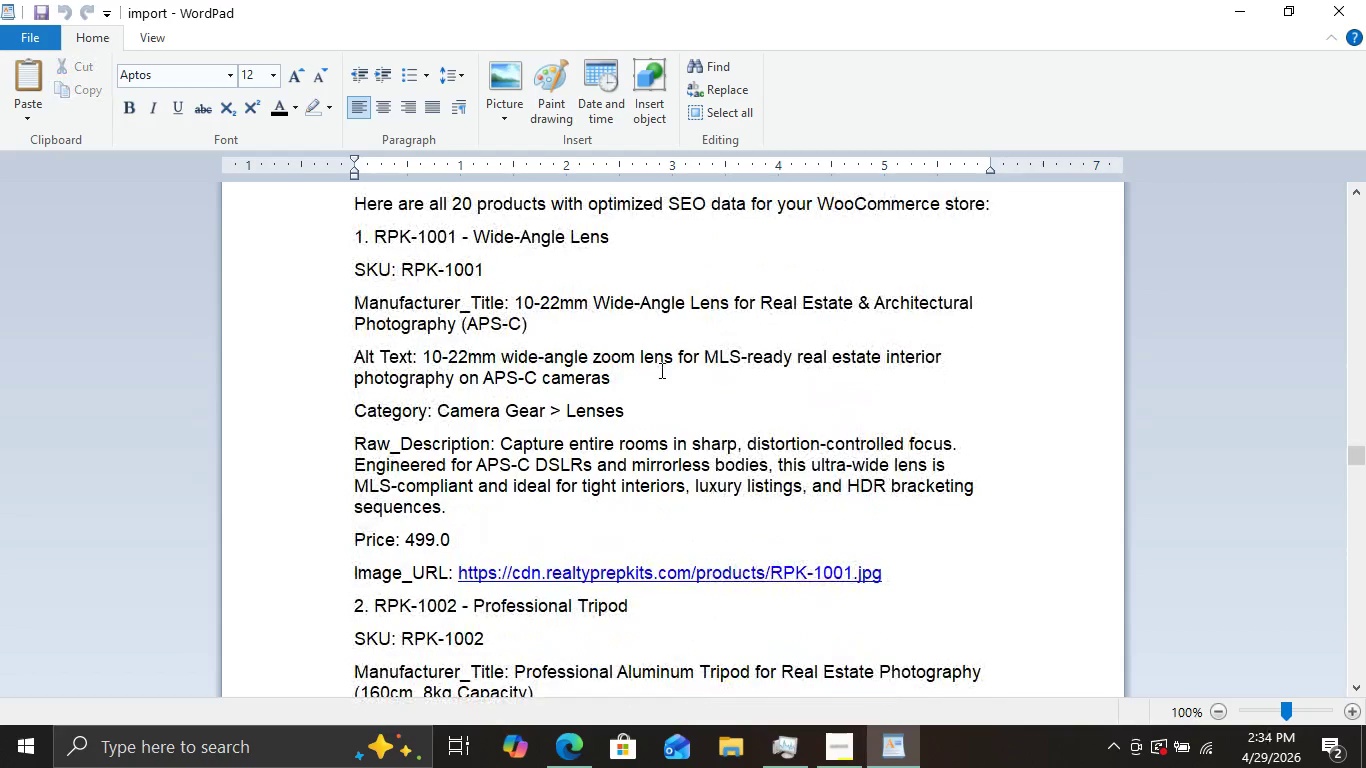 
scroll: coordinate [660, 370], scroll_direction: down, amount: 1.0
 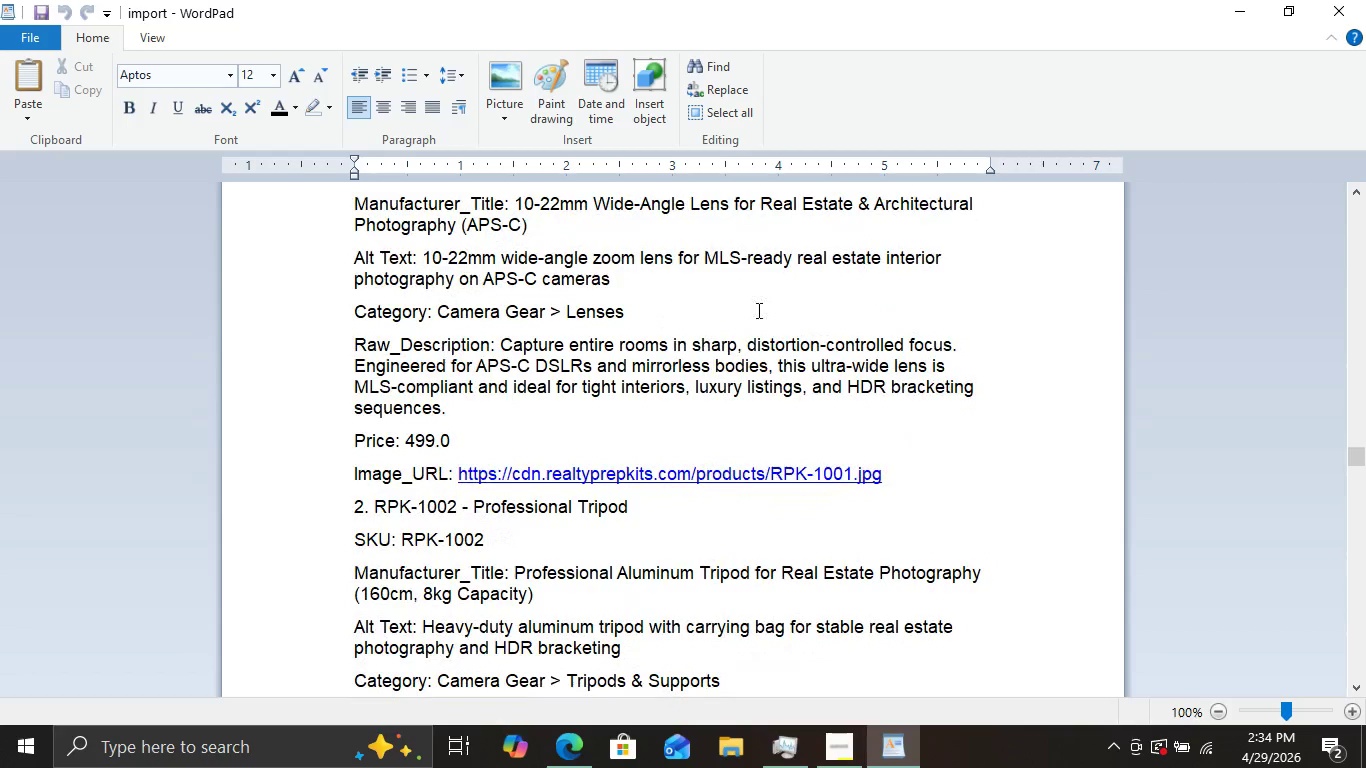 
left_click([757, 310])
 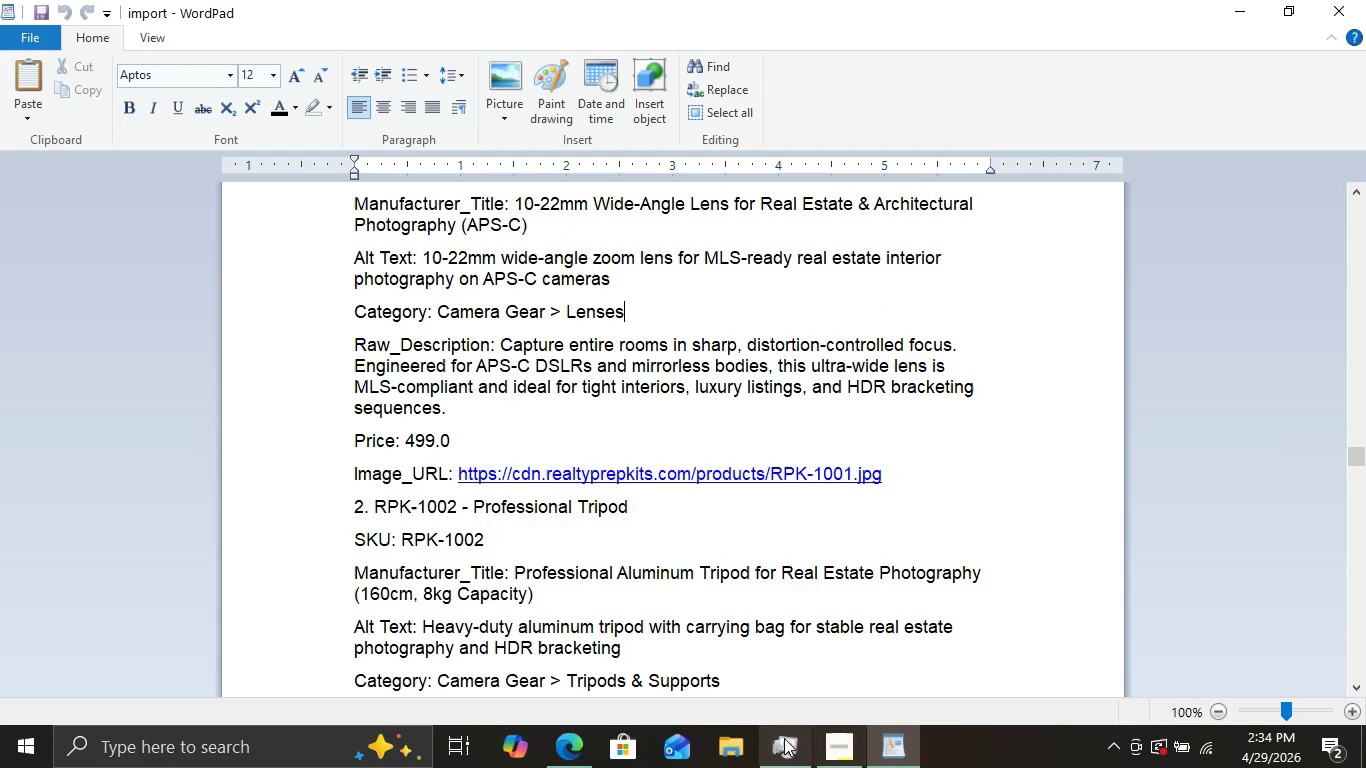 
wait(5.31)
 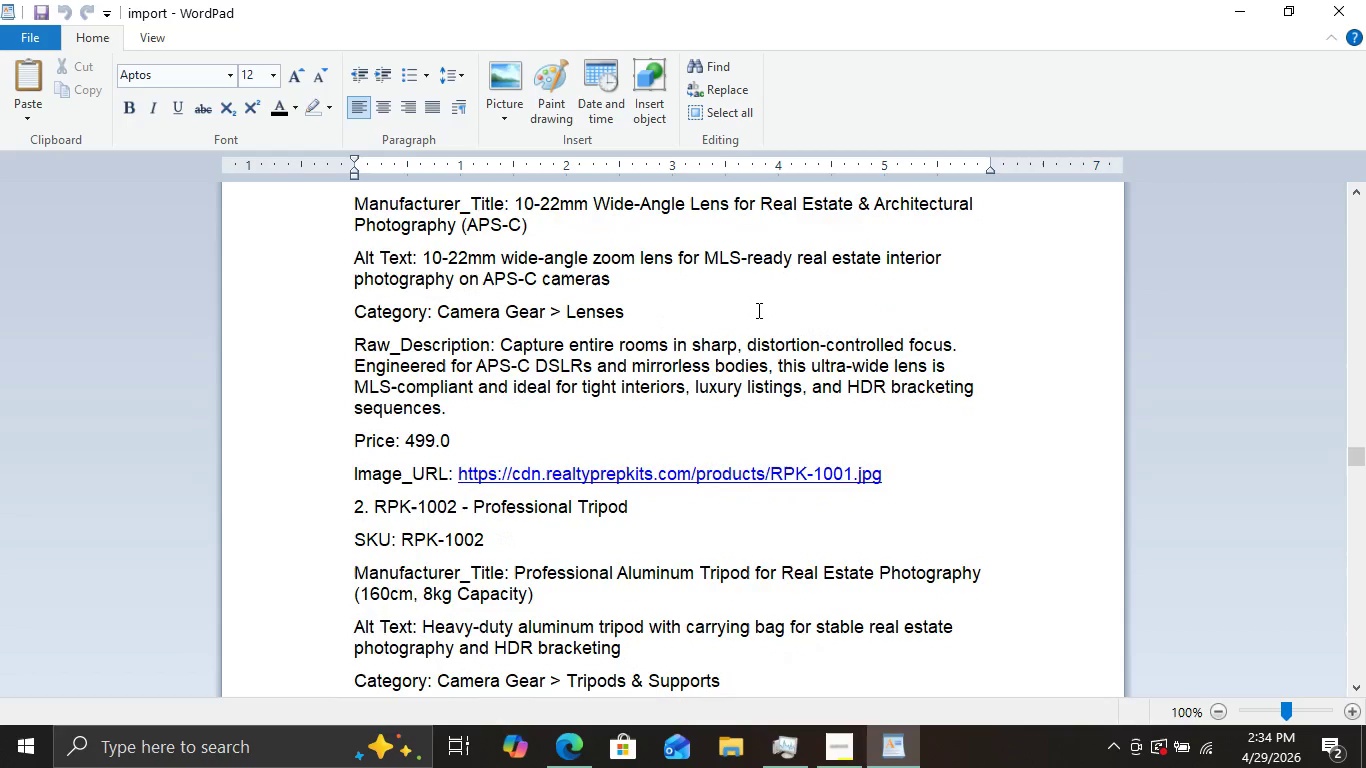 
left_click([574, 746])
 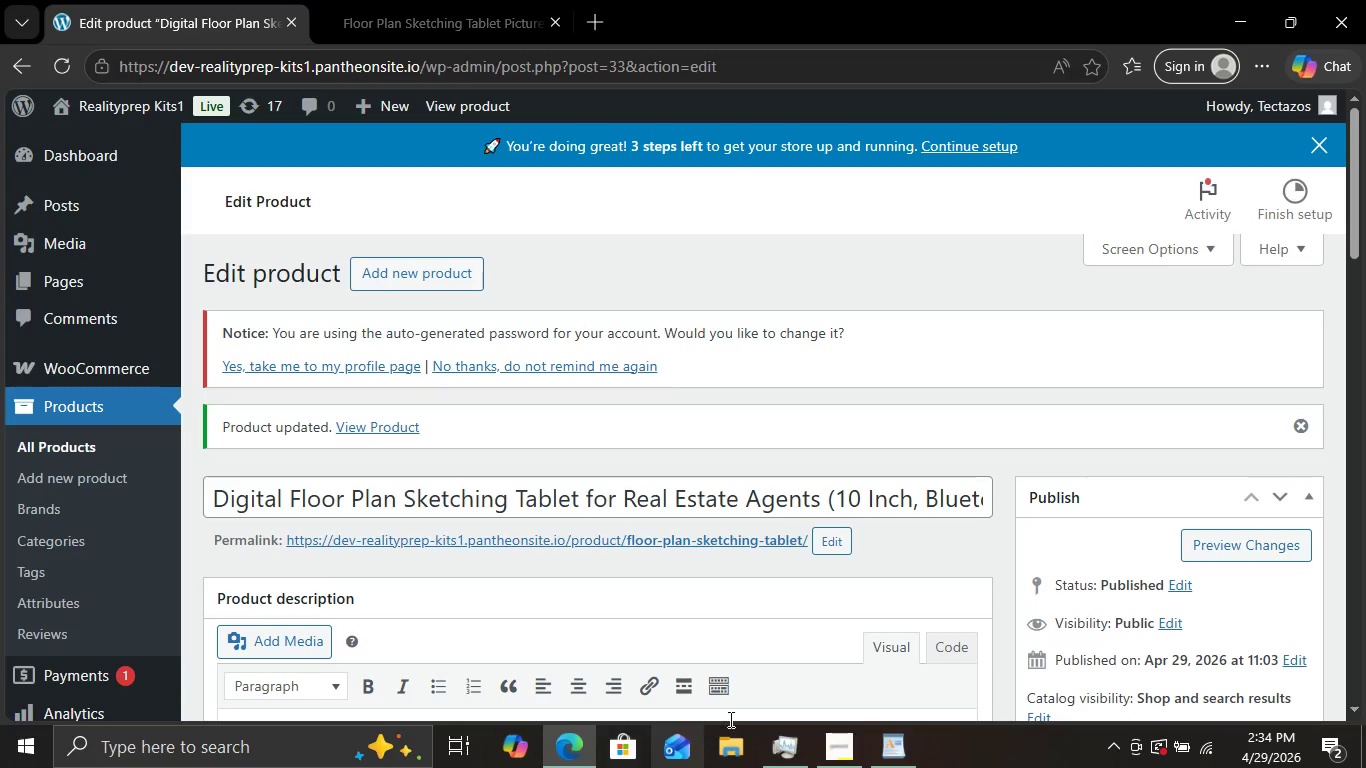 
scroll: coordinate [1046, 671], scroll_direction: down, amount: 16.0
 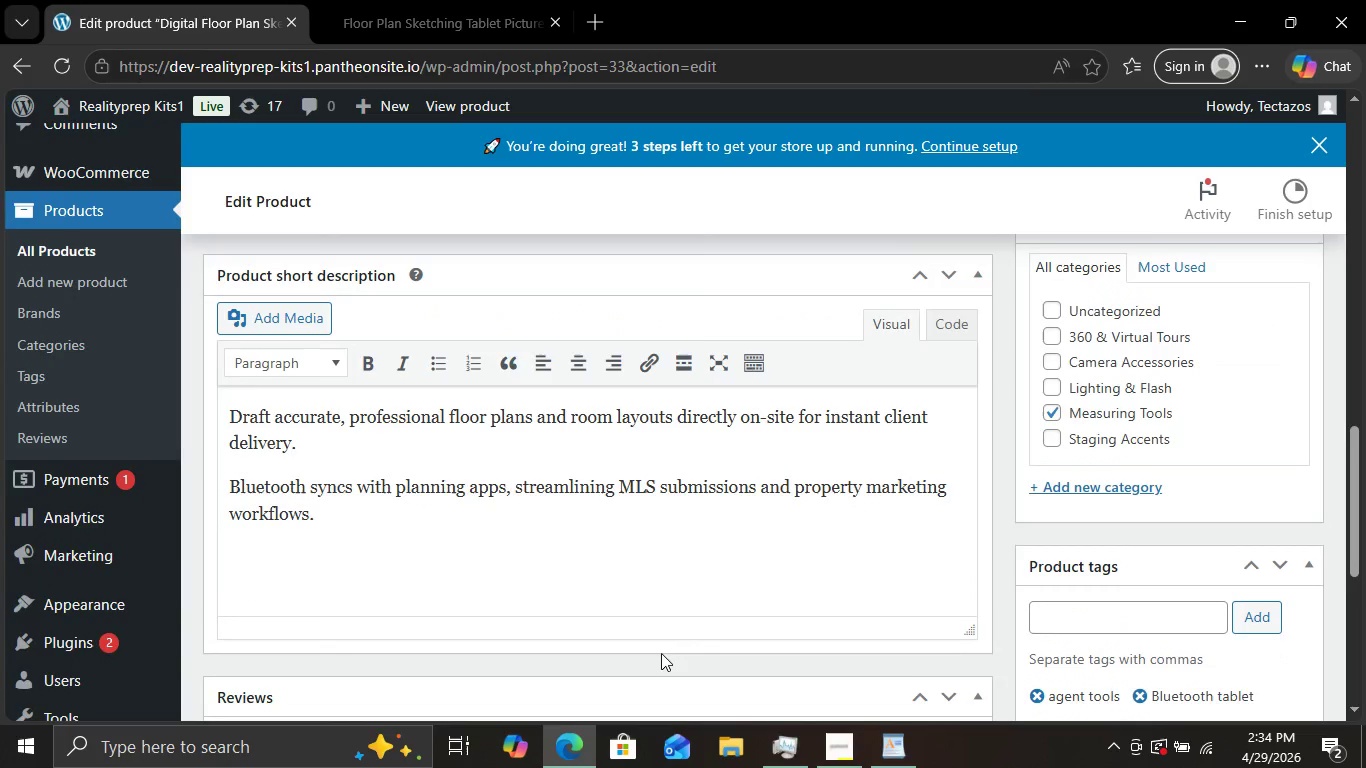 
scroll: coordinate [661, 653], scroll_direction: none, amount: 0.0
 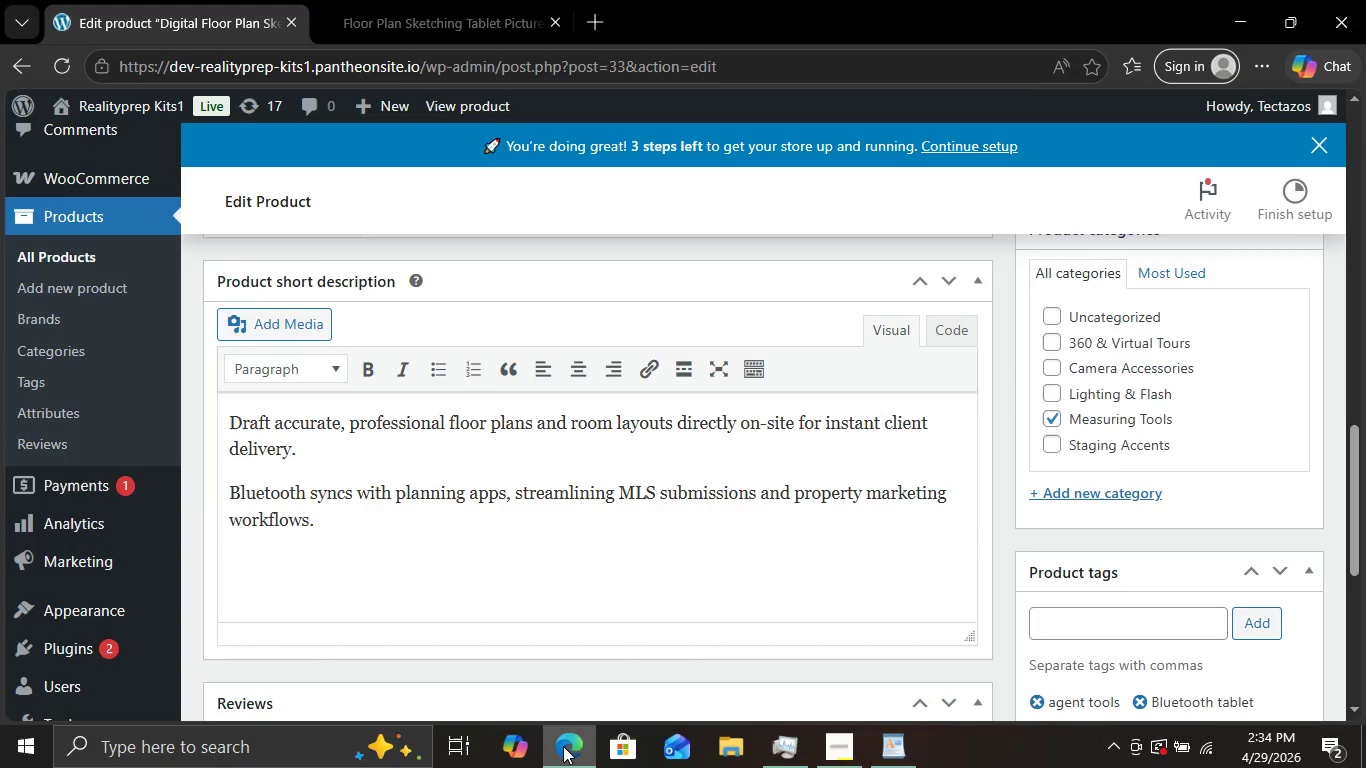 
left_click([563, 746])
 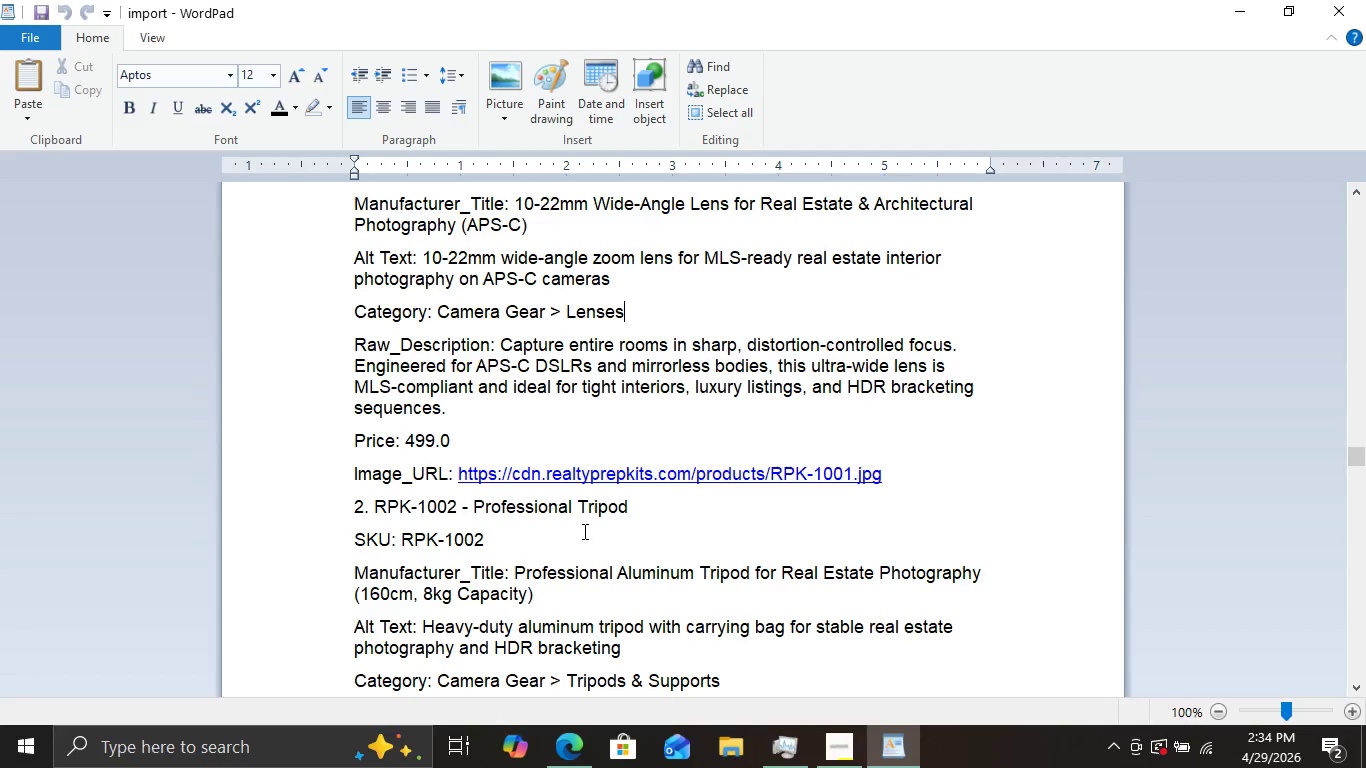 
scroll: coordinate [583, 531], scroll_direction: down, amount: 57.0
 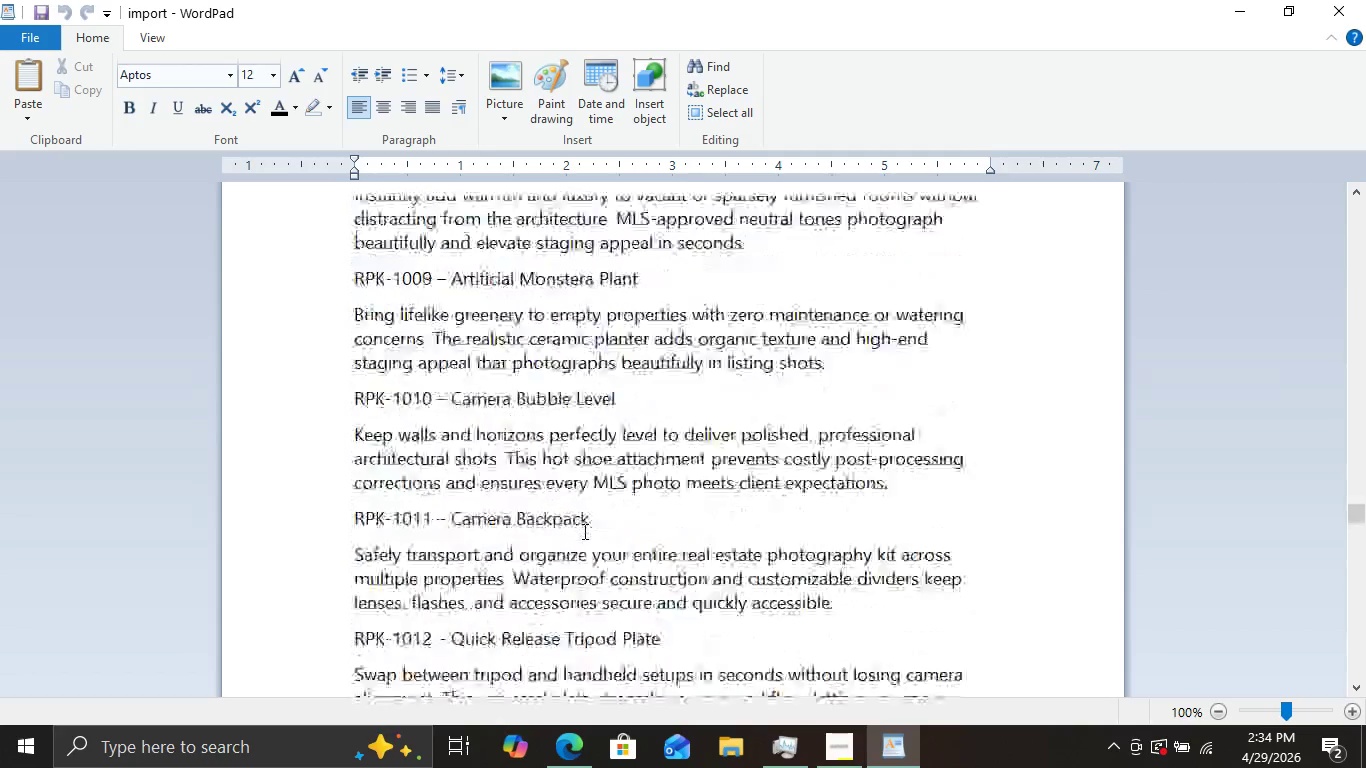 
scroll: coordinate [583, 531], scroll_direction: up, amount: 15.0
 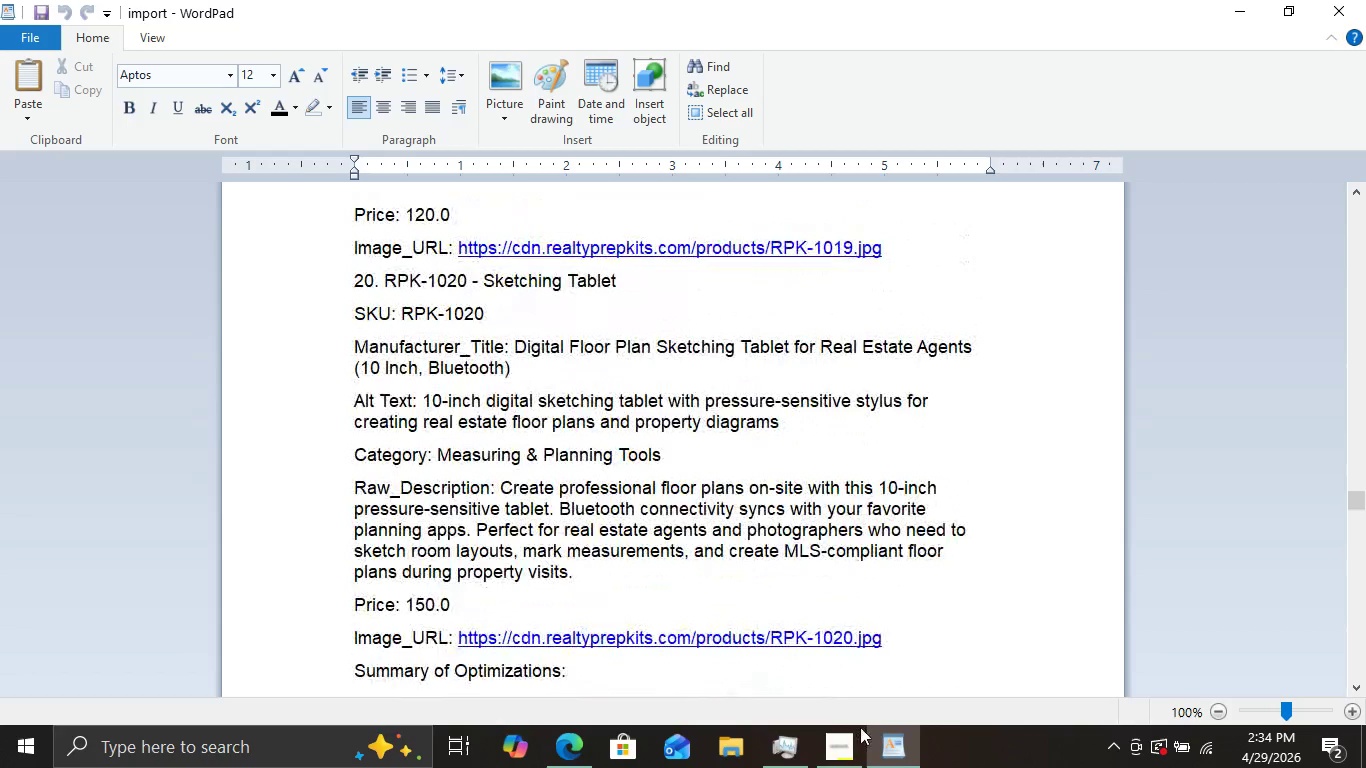 
left_click([859, 739])